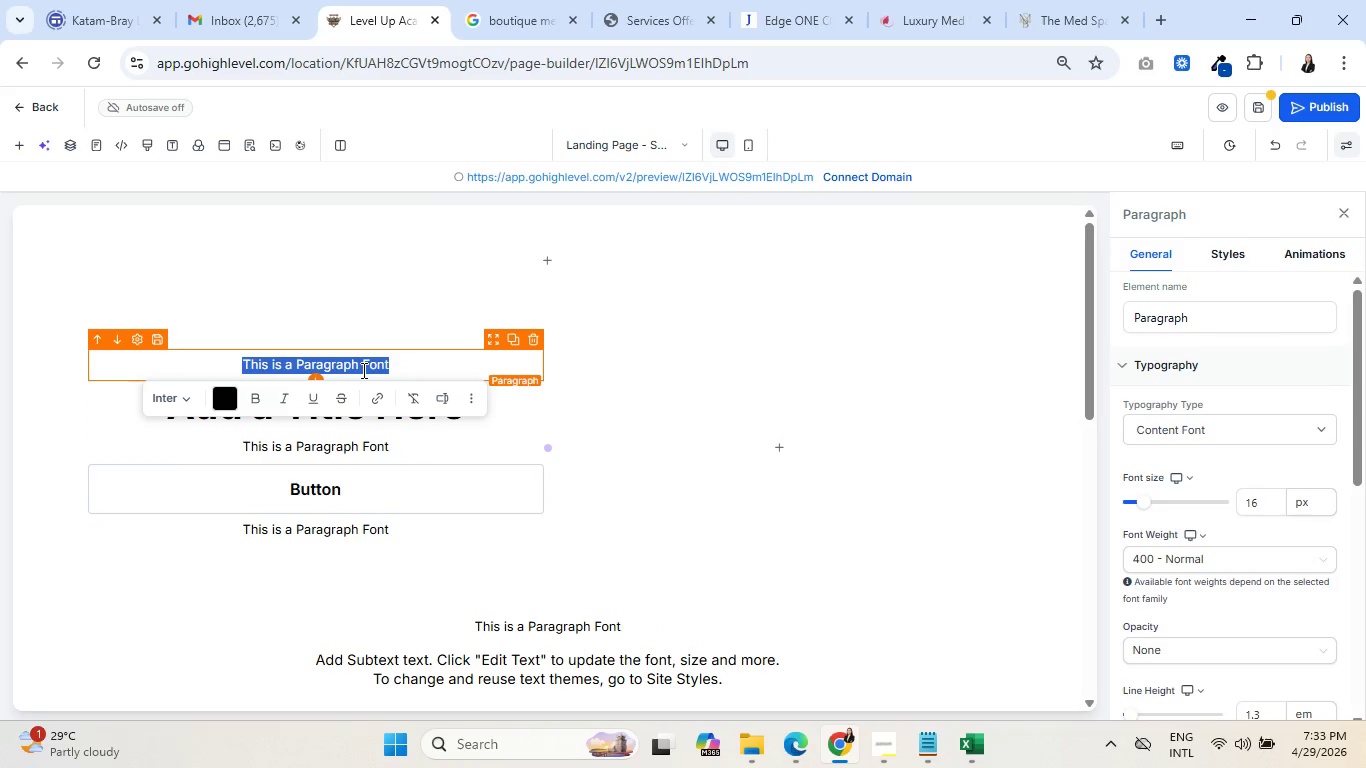 
wait(8.2)
 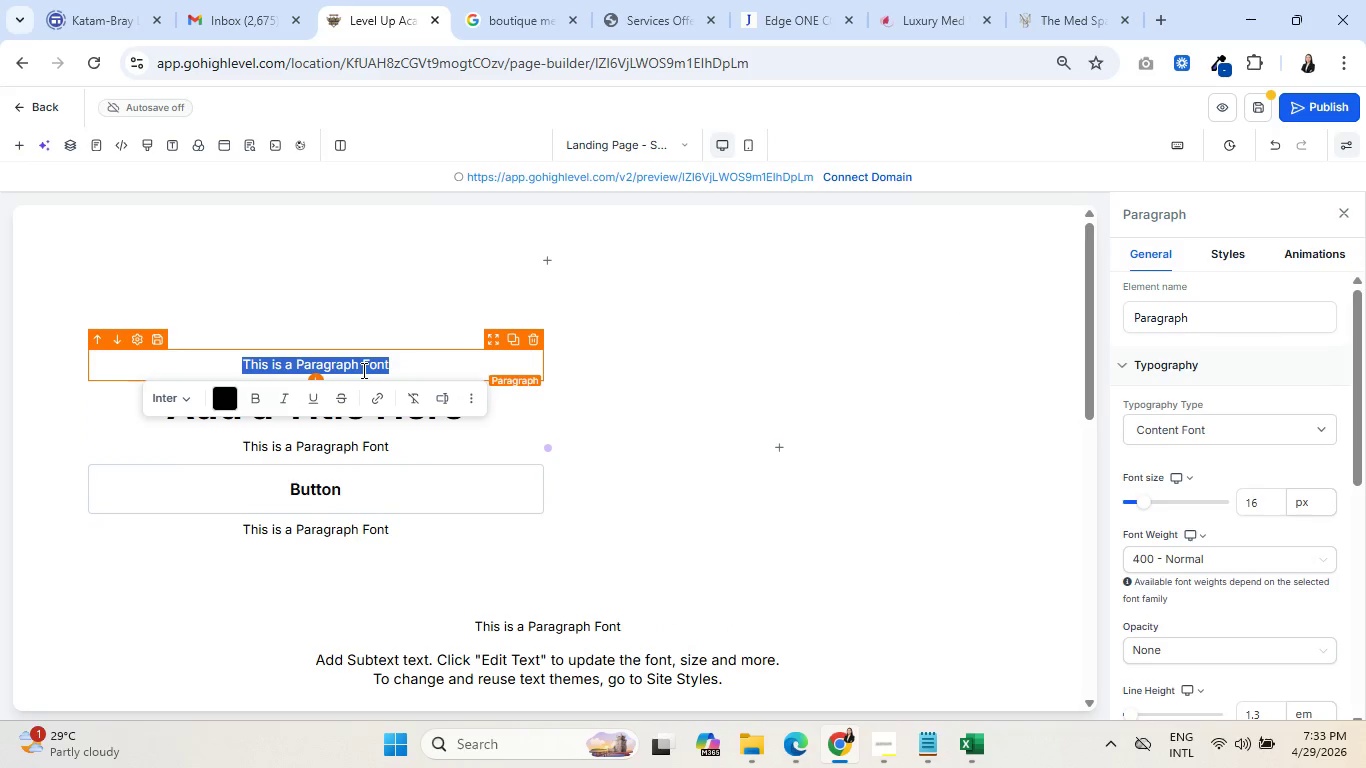 
left_click([357, 446])
 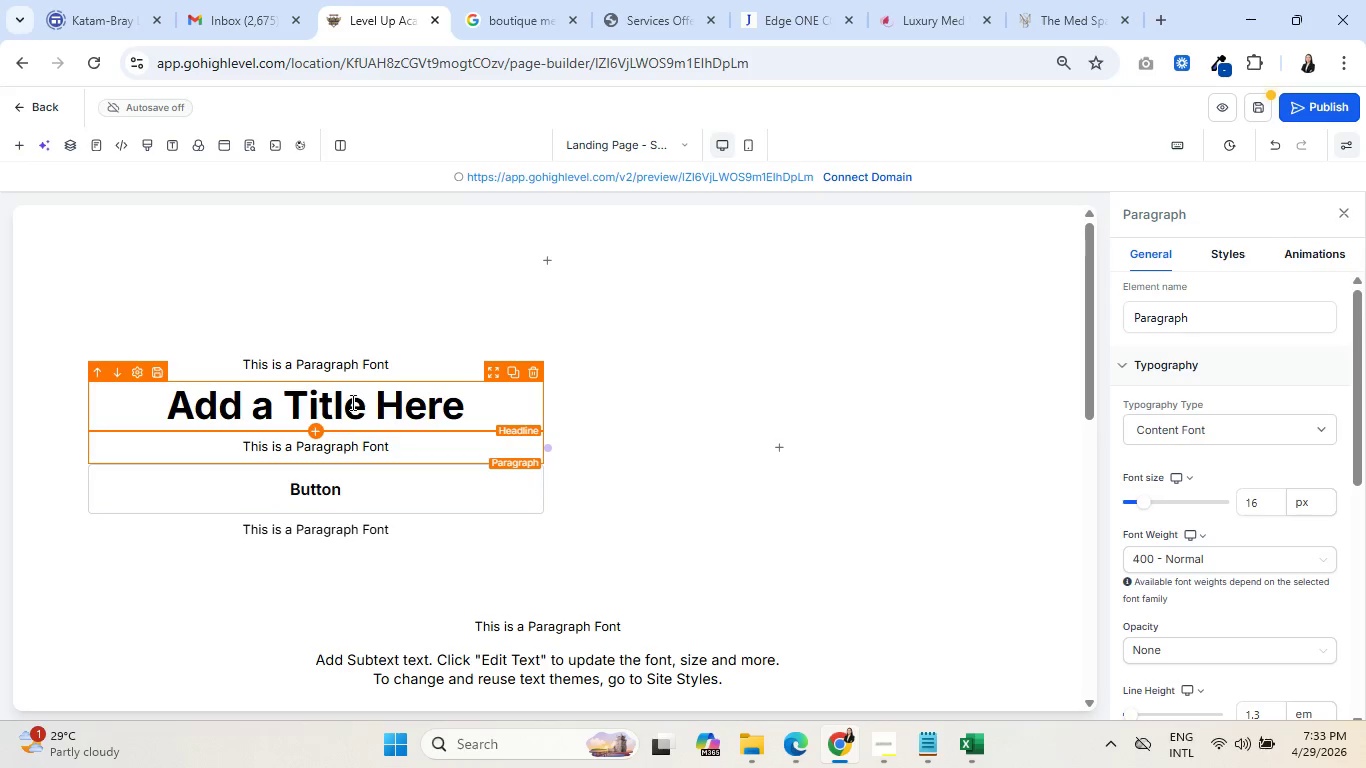 
double_click([351, 402])
 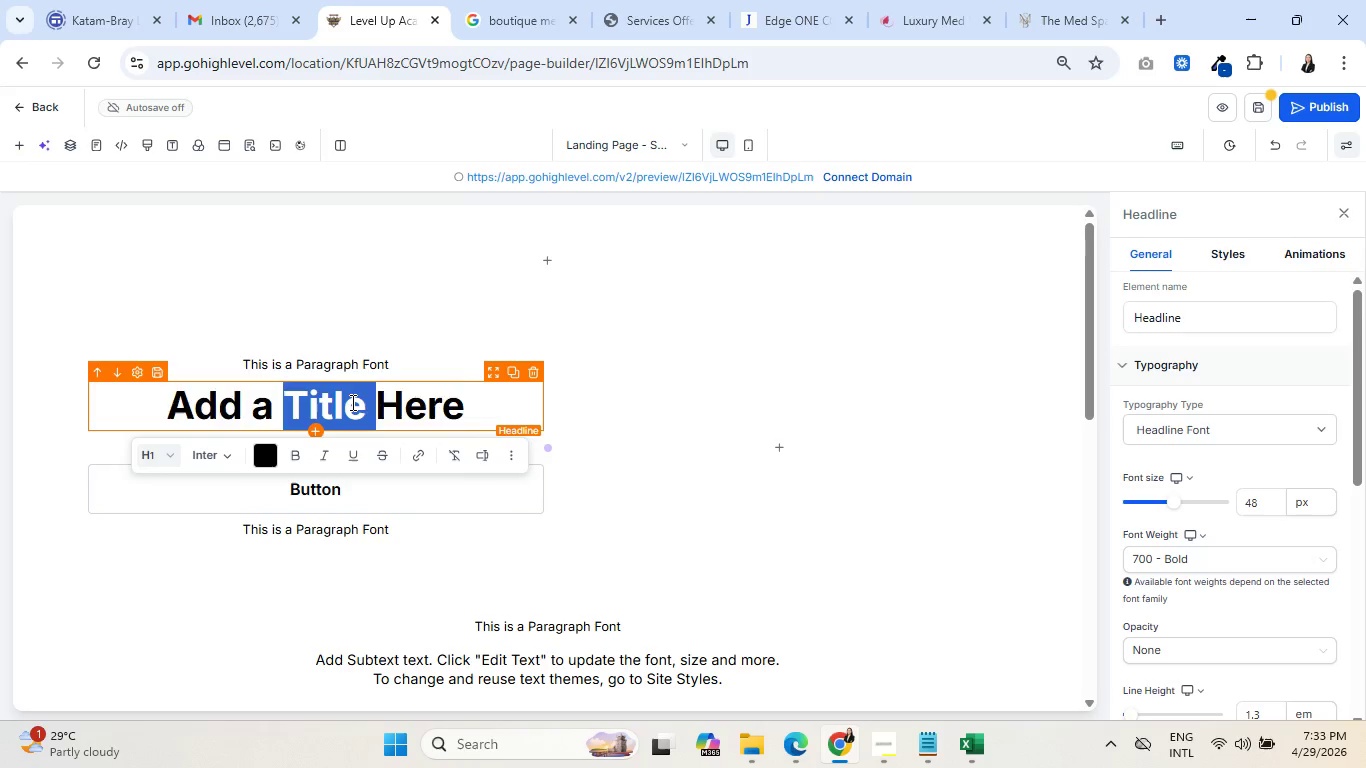 
triple_click([351, 402])
 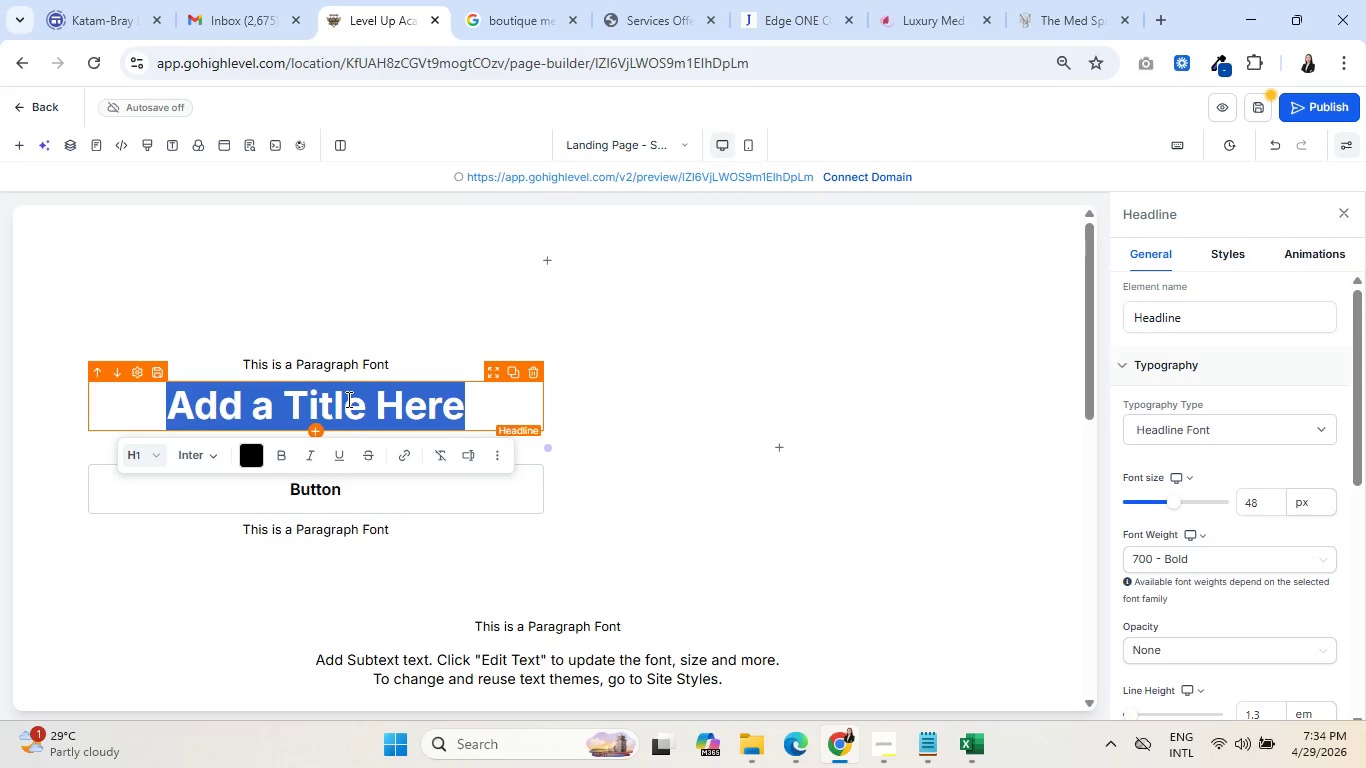 
type(Your skin is readyf)
key(Backspace)
type( for a fresh start)
 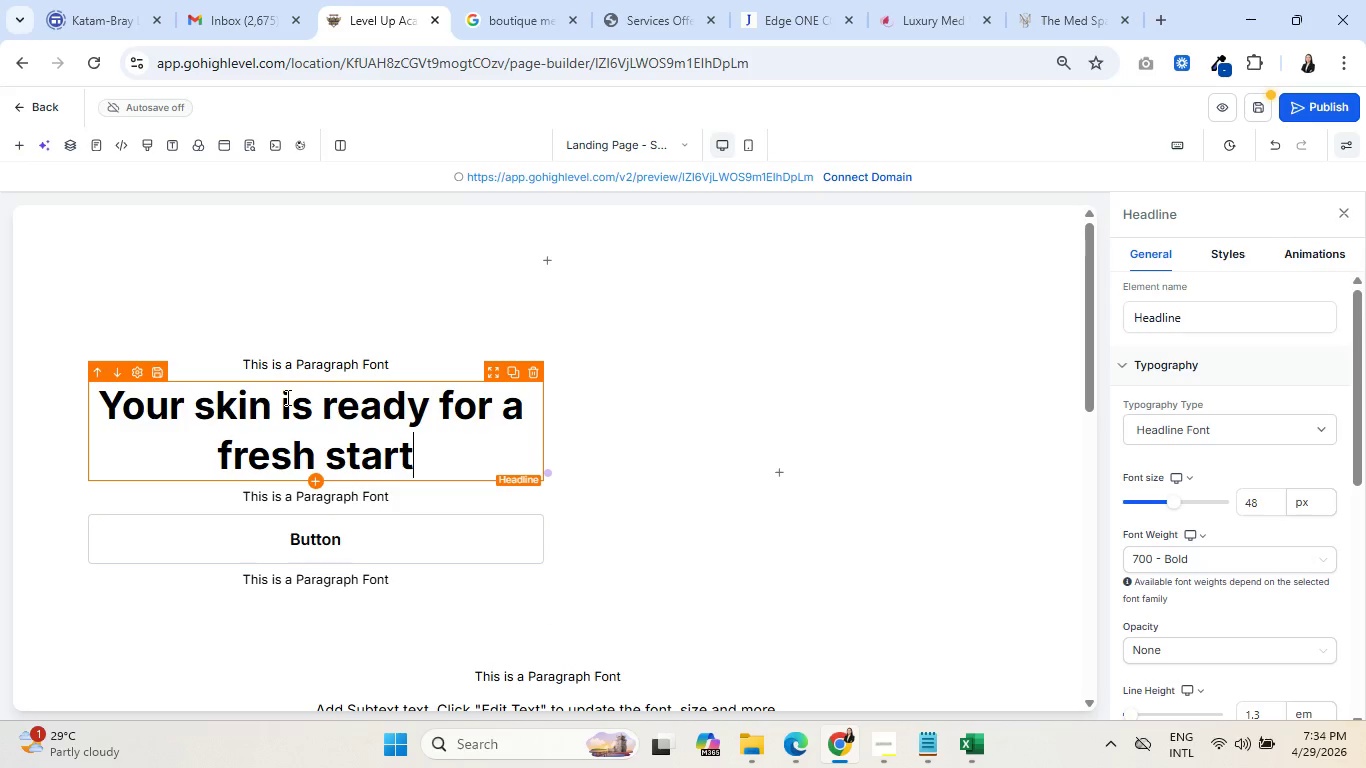 
wait(7.44)
 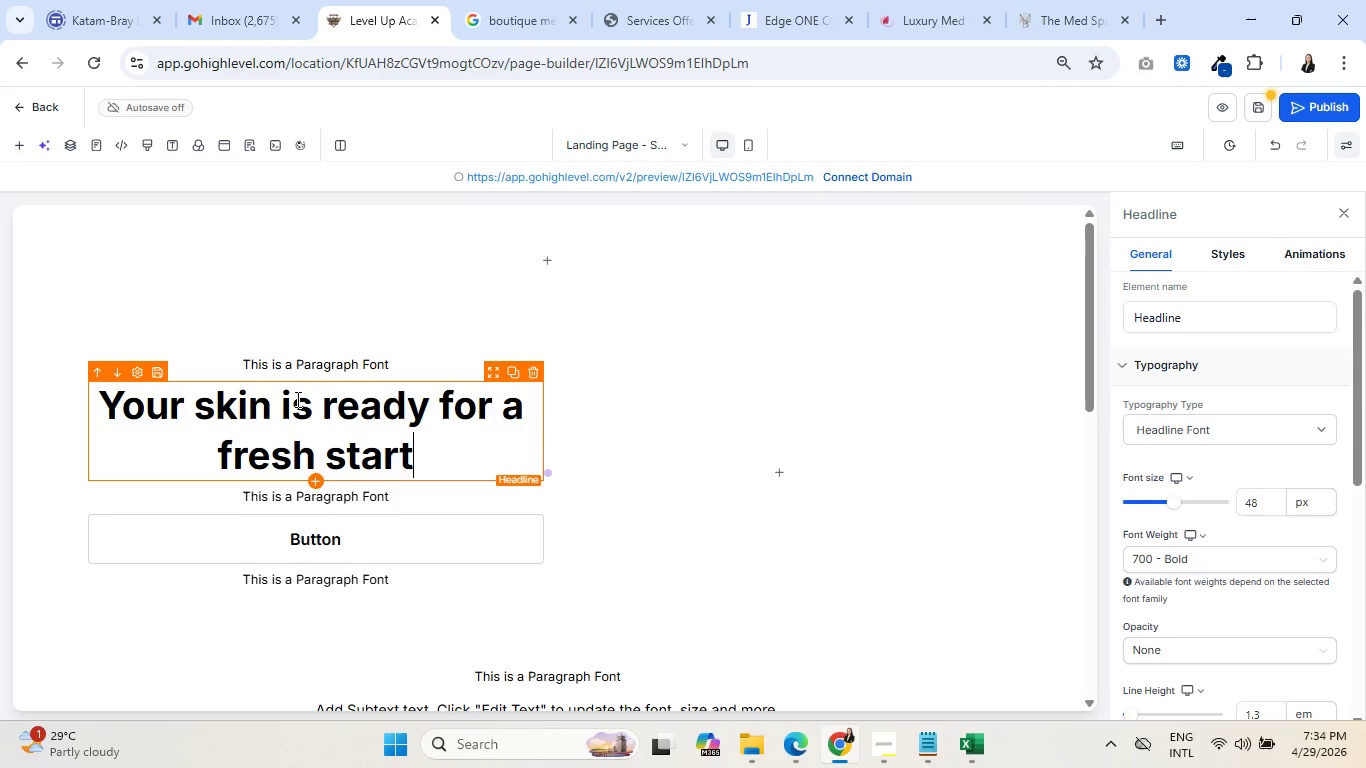 
double_click([358, 493])
 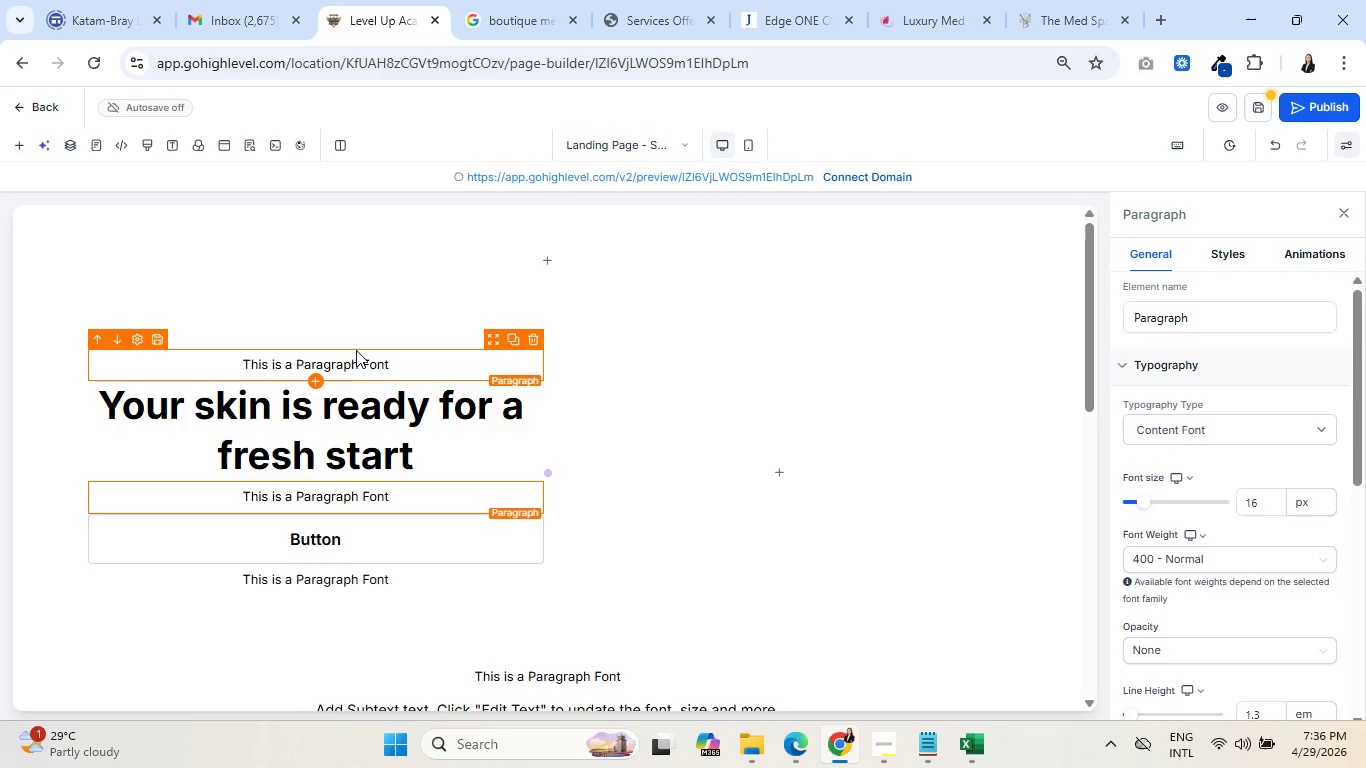 
wait(98.98)
 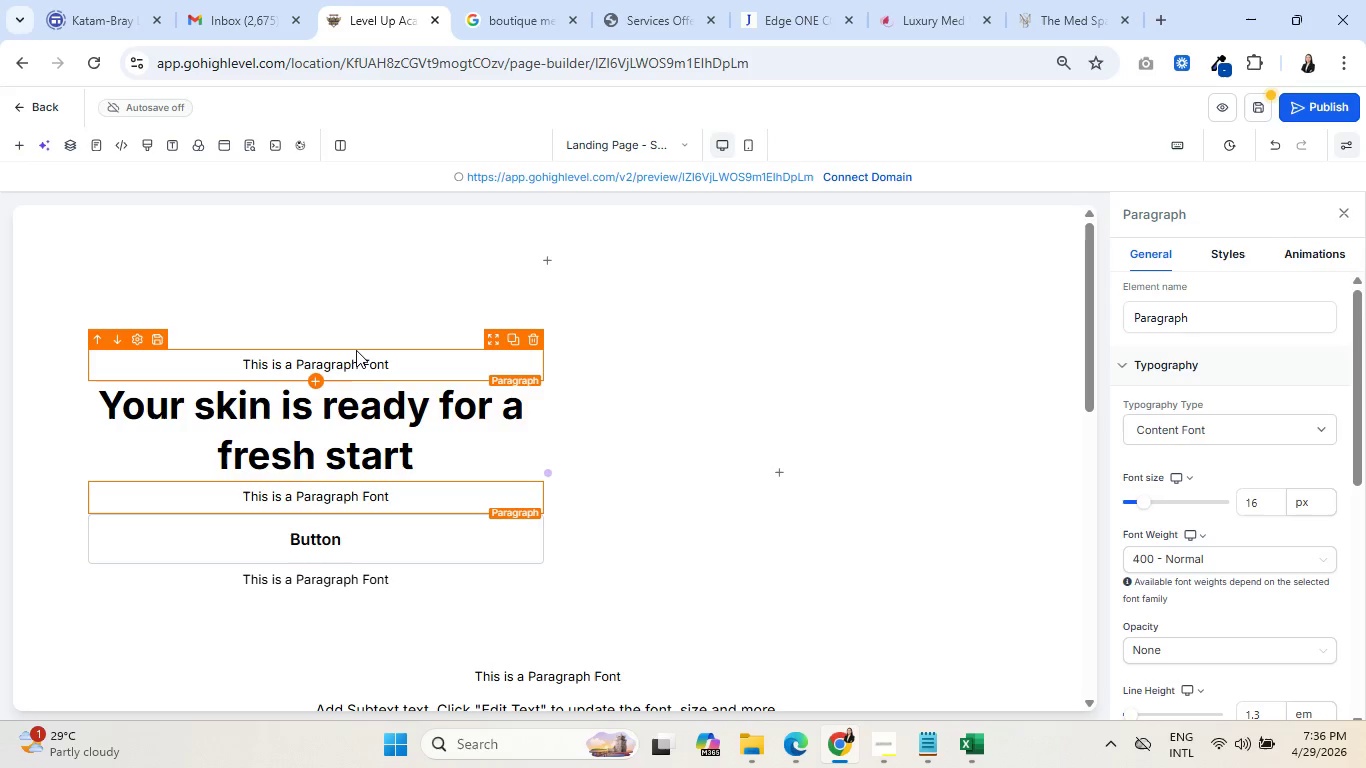 
double_click([380, 495])
 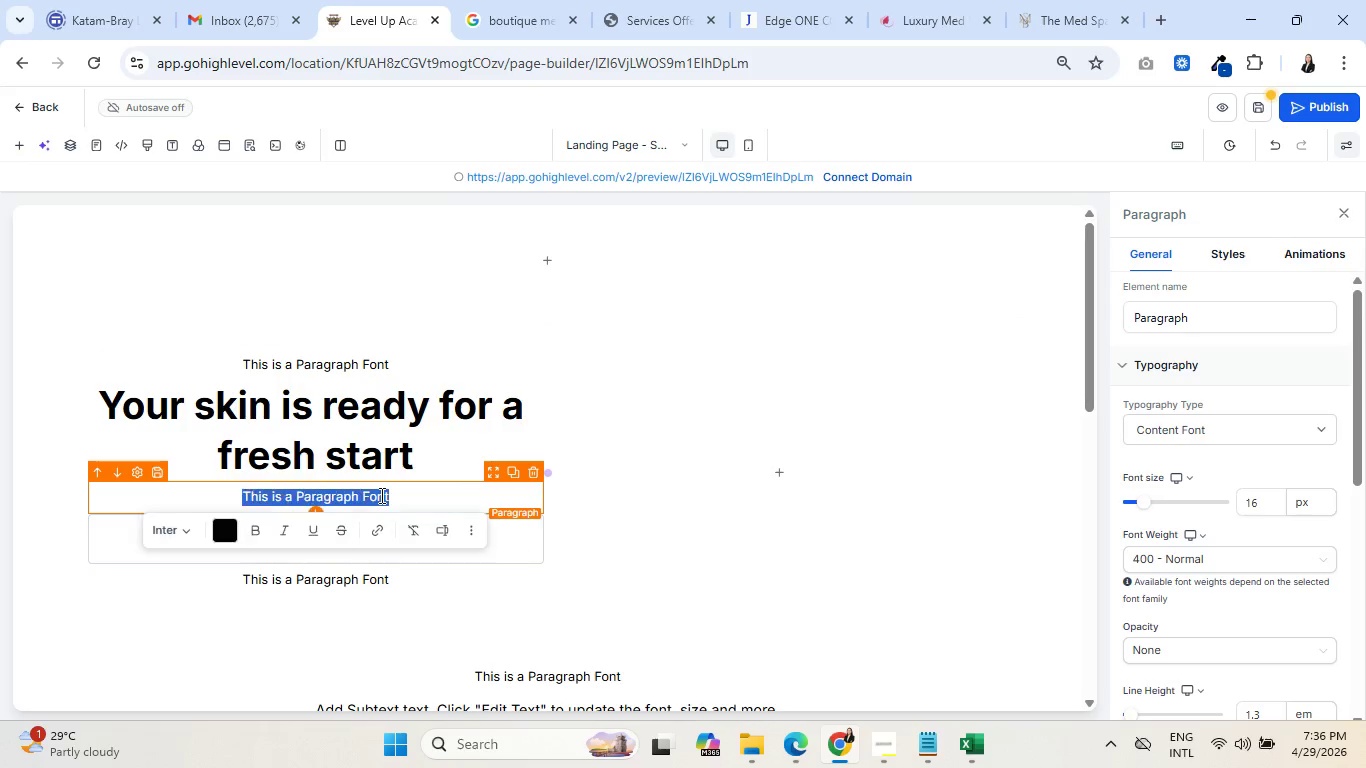 
triple_click([380, 495])
 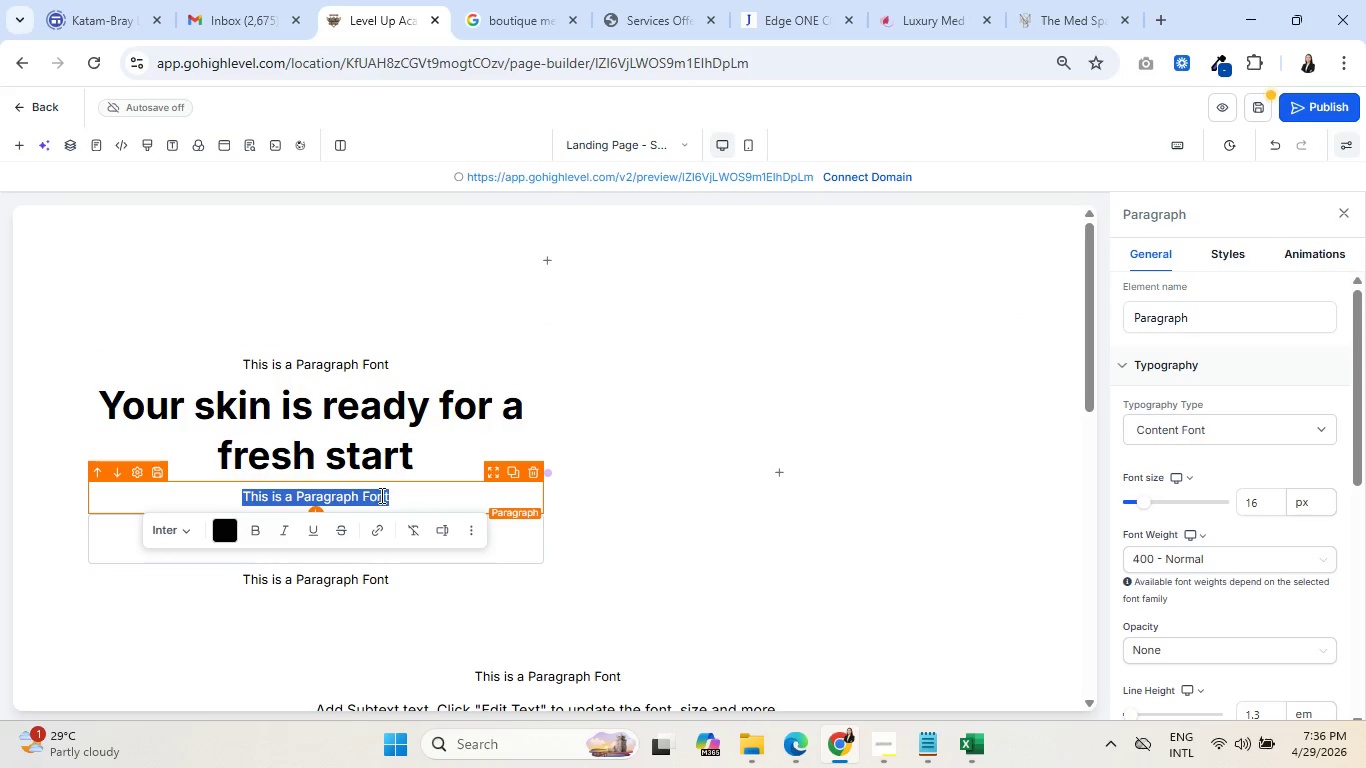 
key(Backspace)
 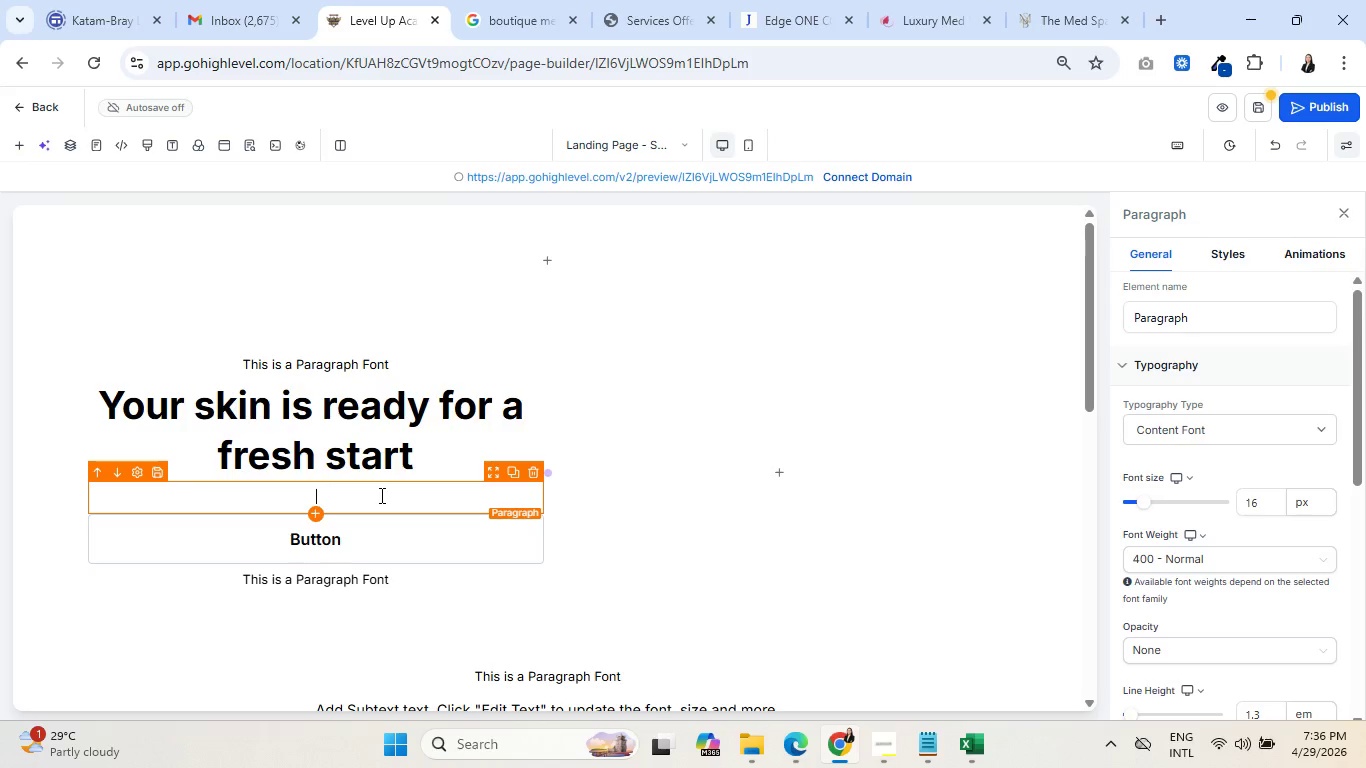 
wait(10.31)
 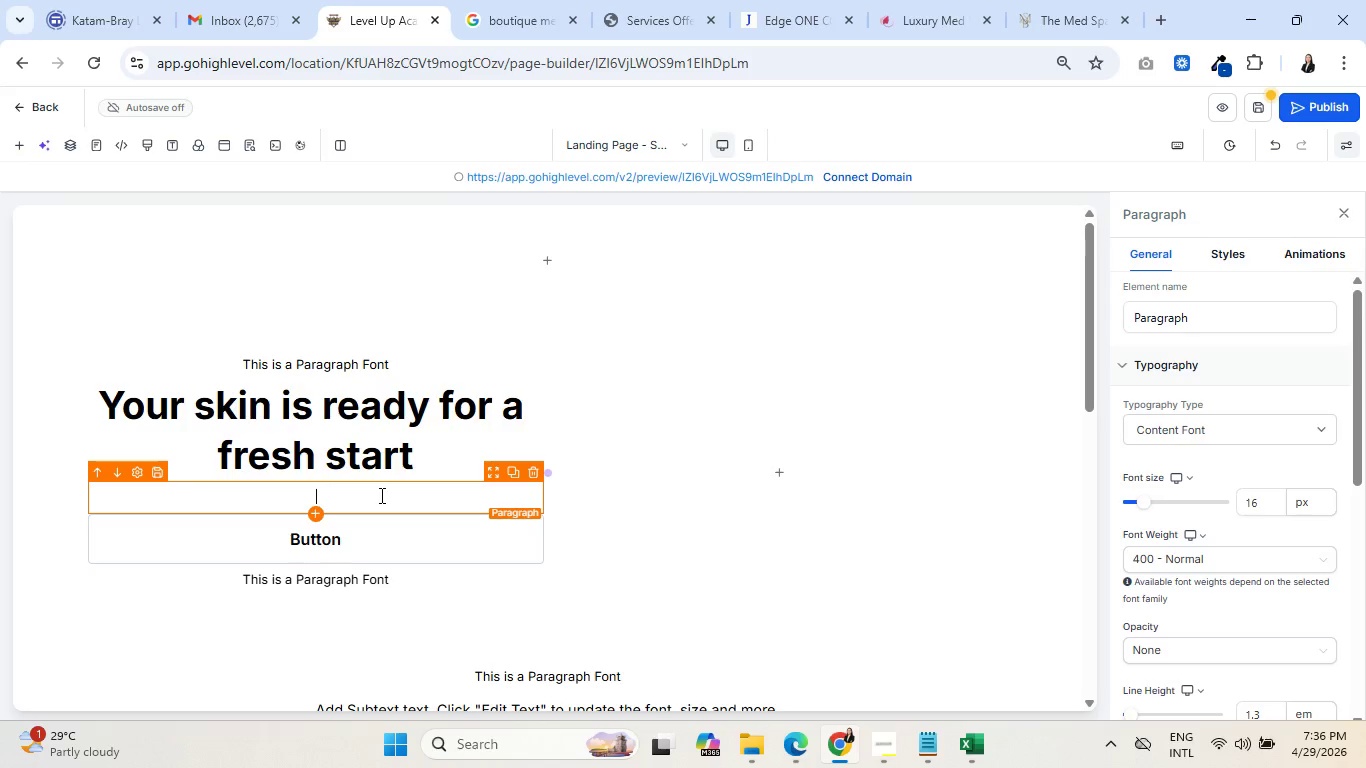 
scroll: coordinate [671, 595], scroll_direction: down, amount: 2.0
 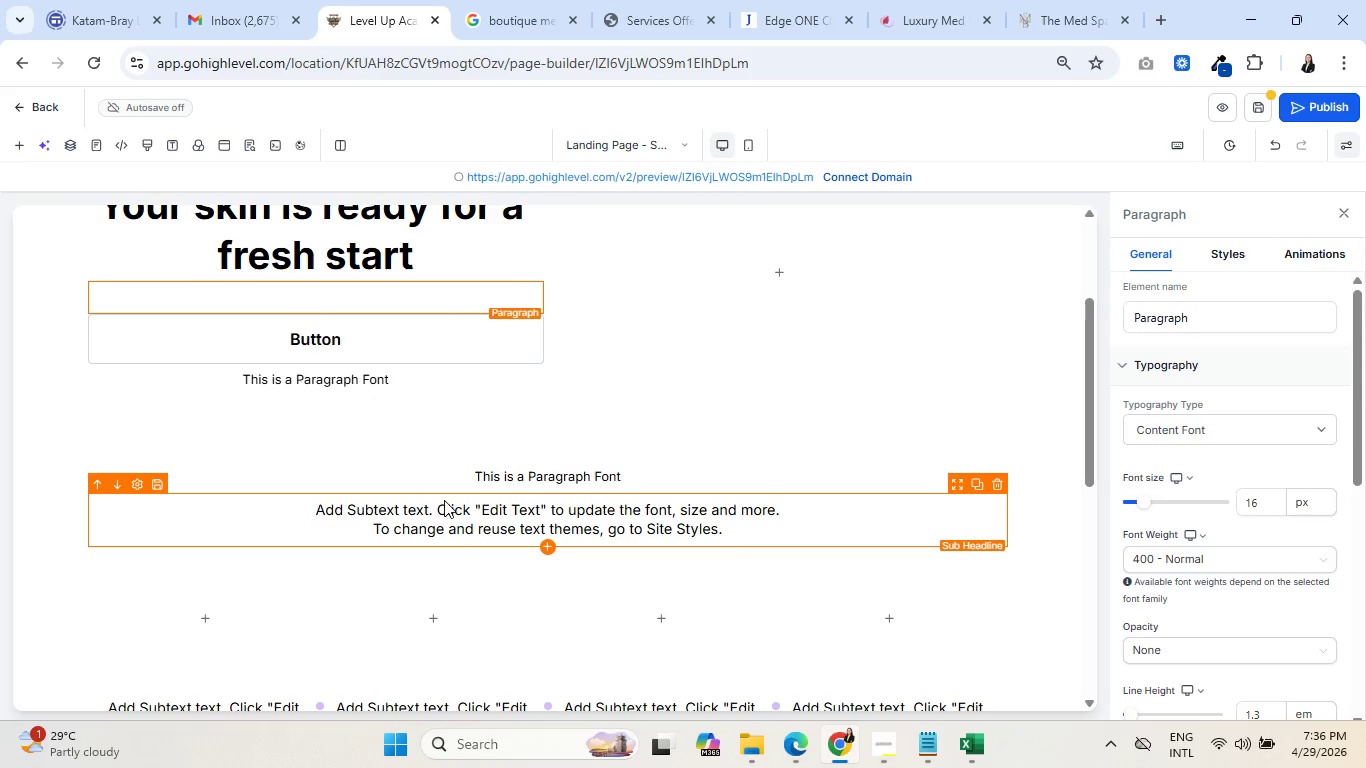 
wait(5.31)
 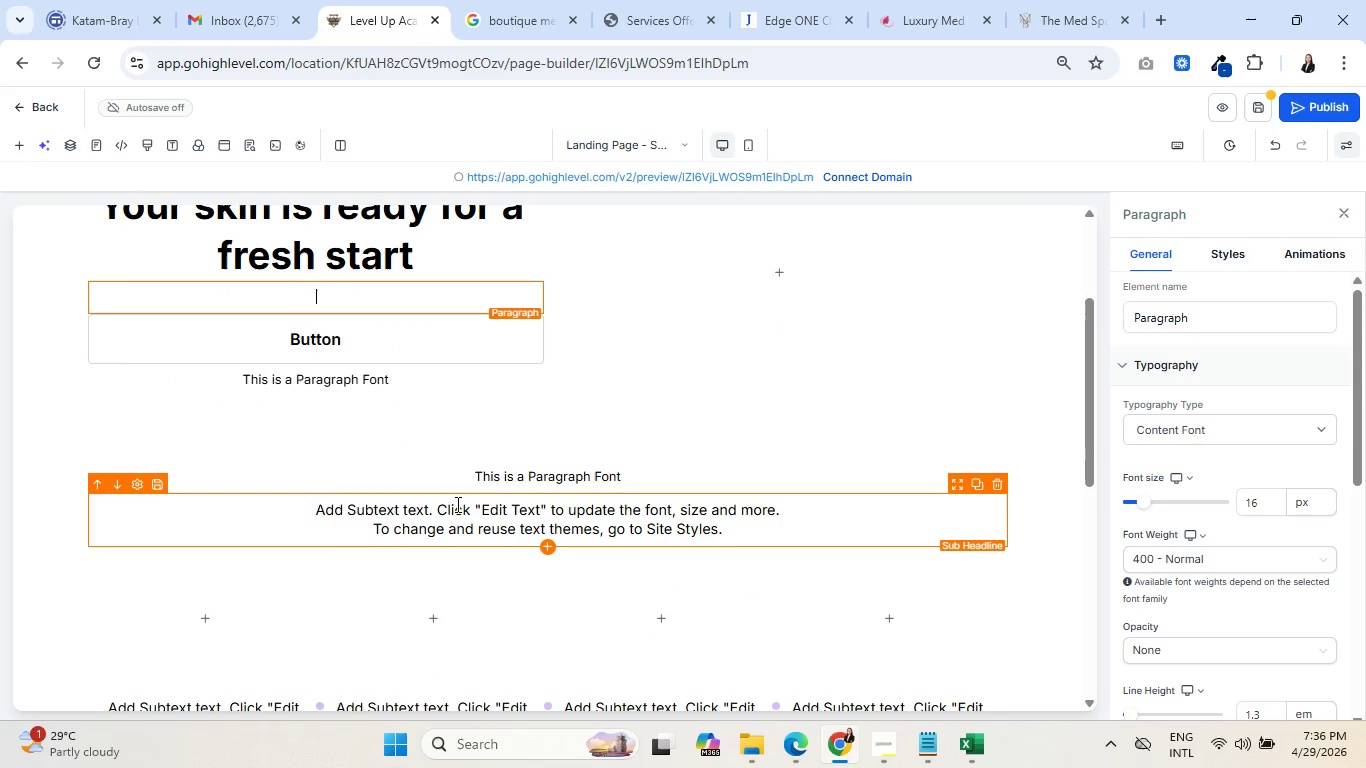 
scroll: coordinate [496, 530], scroll_direction: up, amount: 1.0
 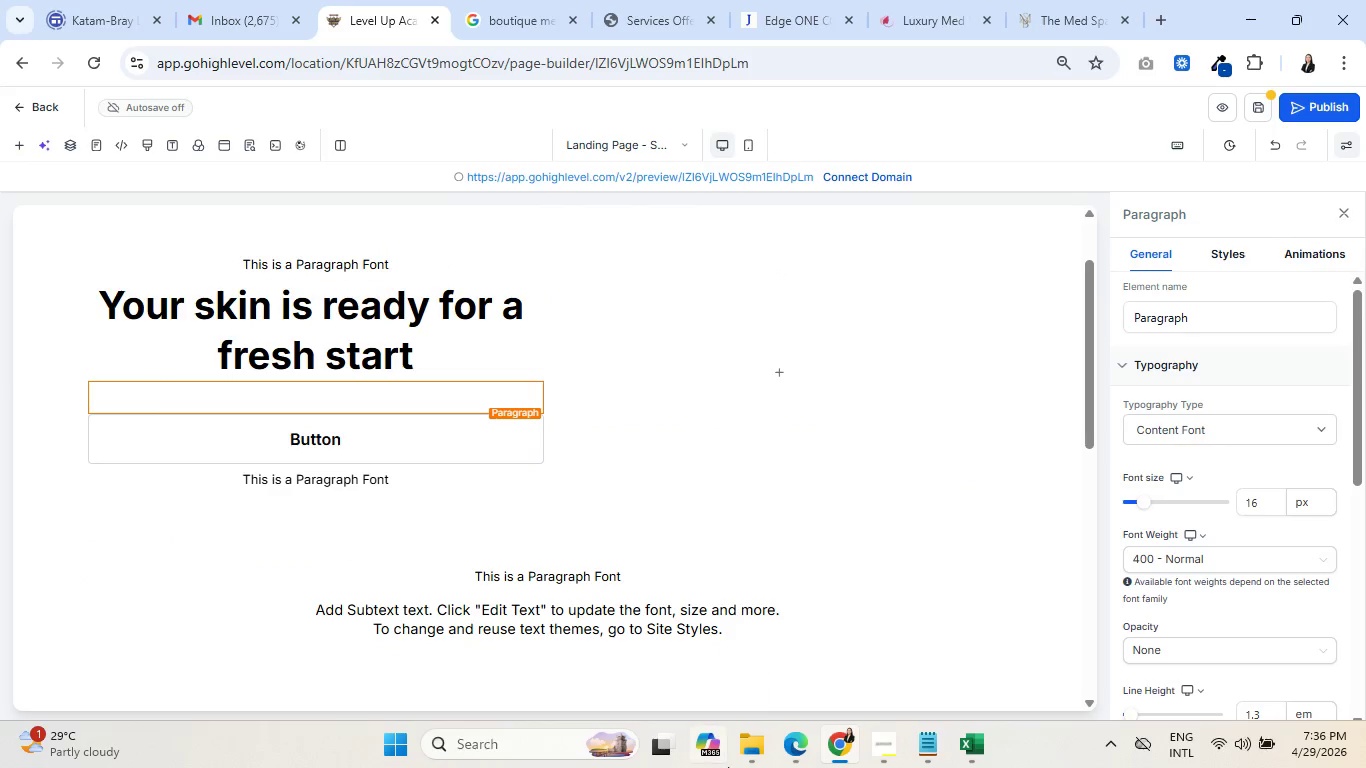 
left_click([873, 760])